 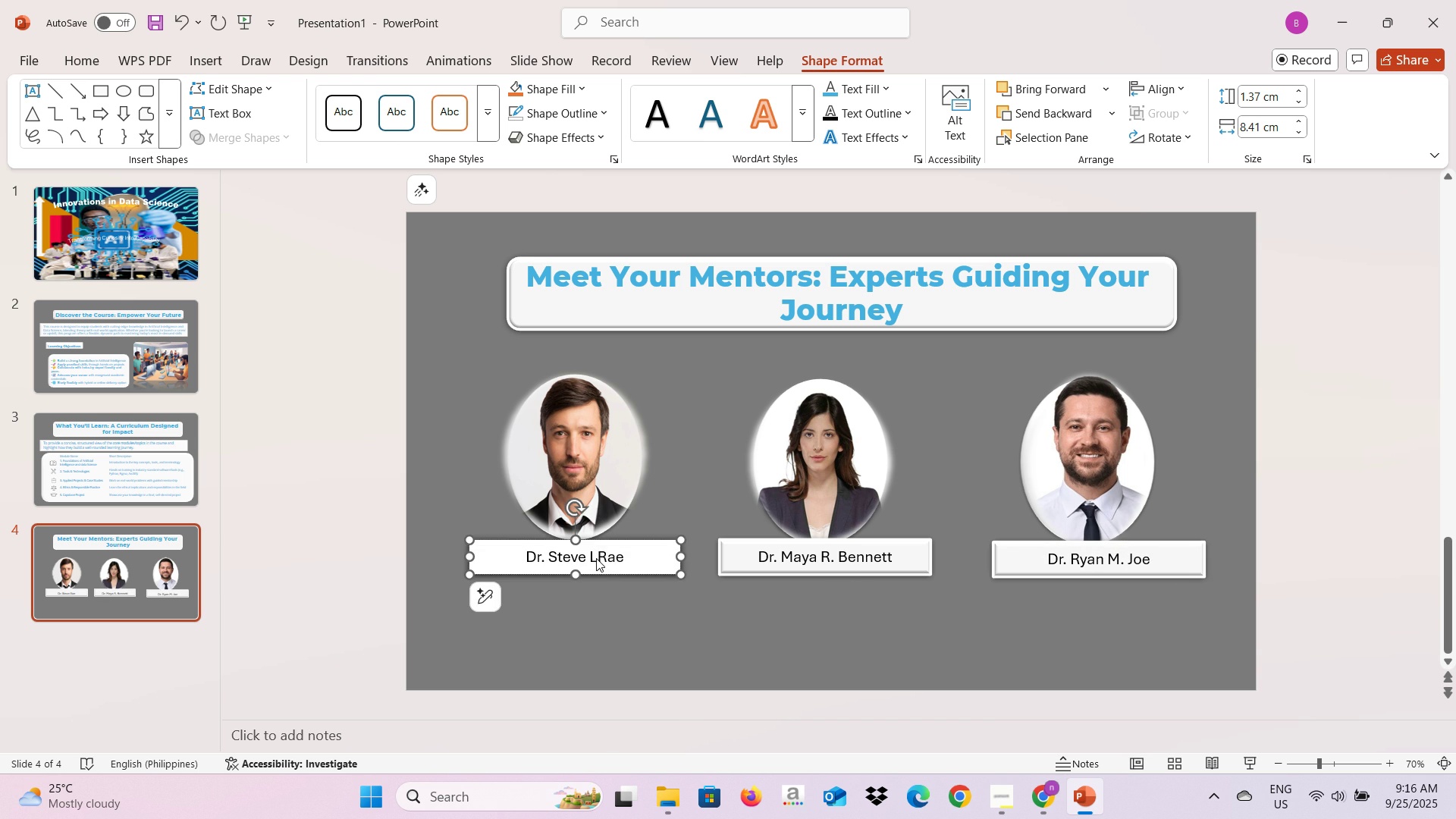 
key(Period)
 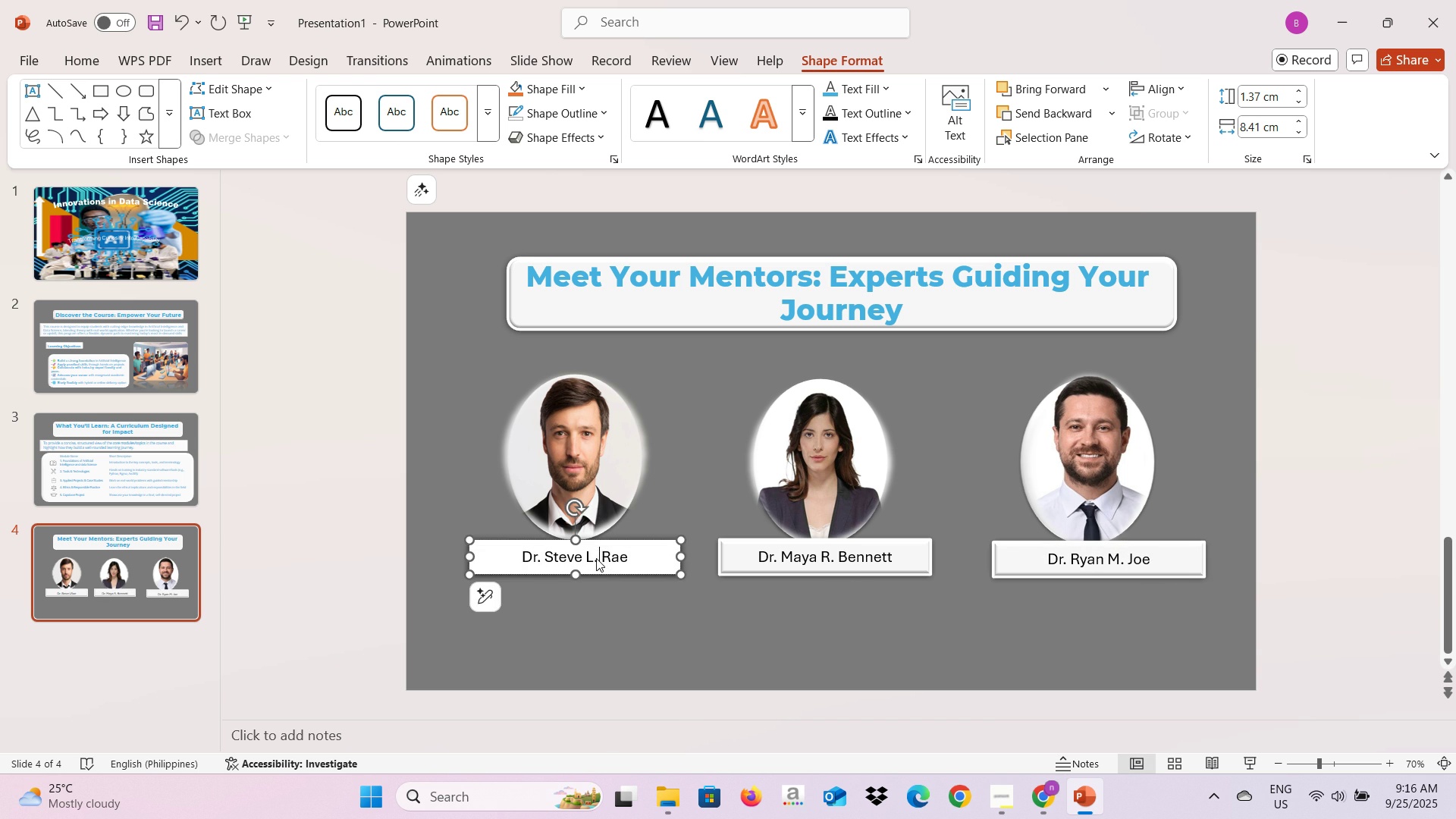 
key(Space)
 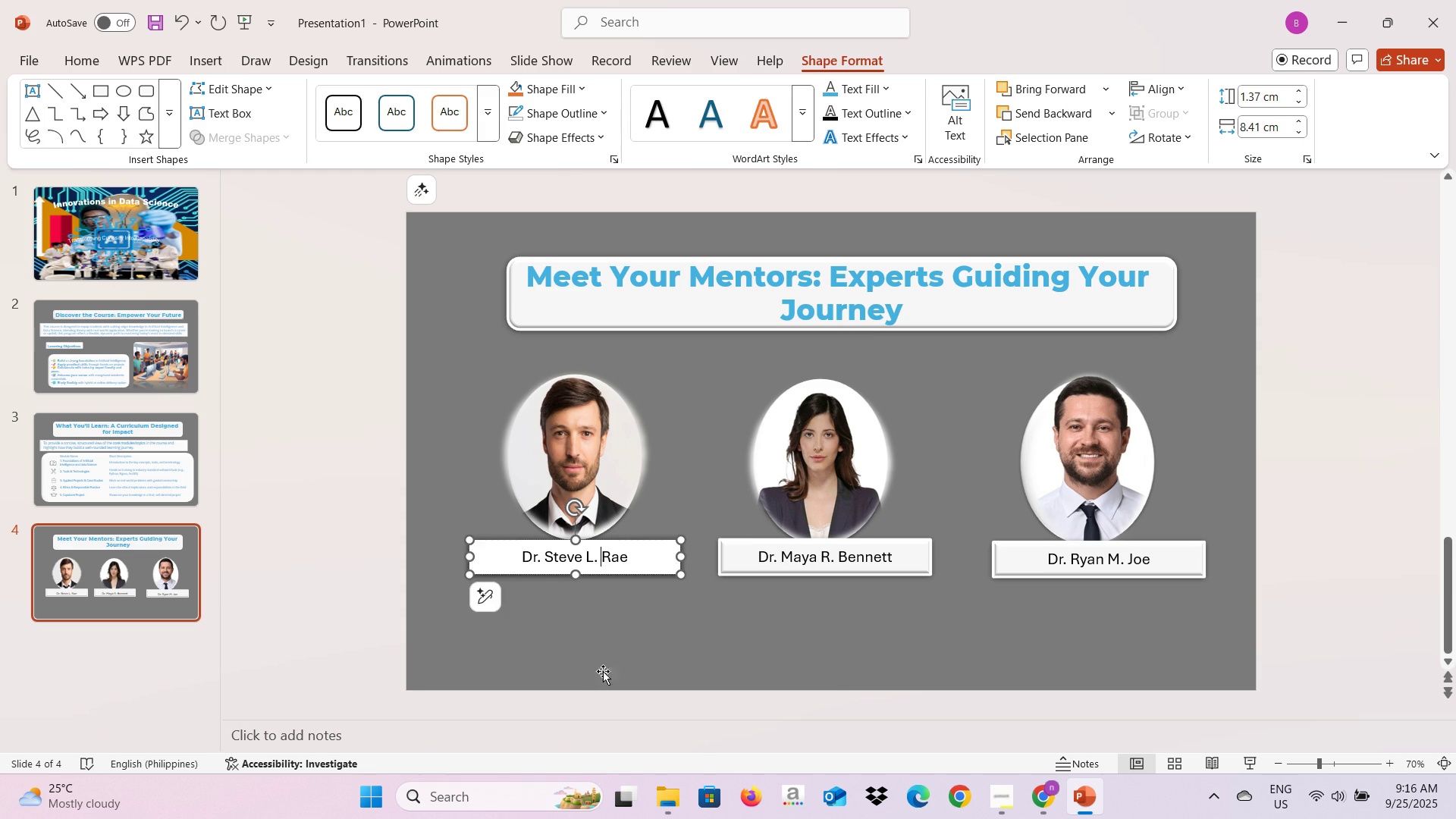 
left_click([606, 669])
 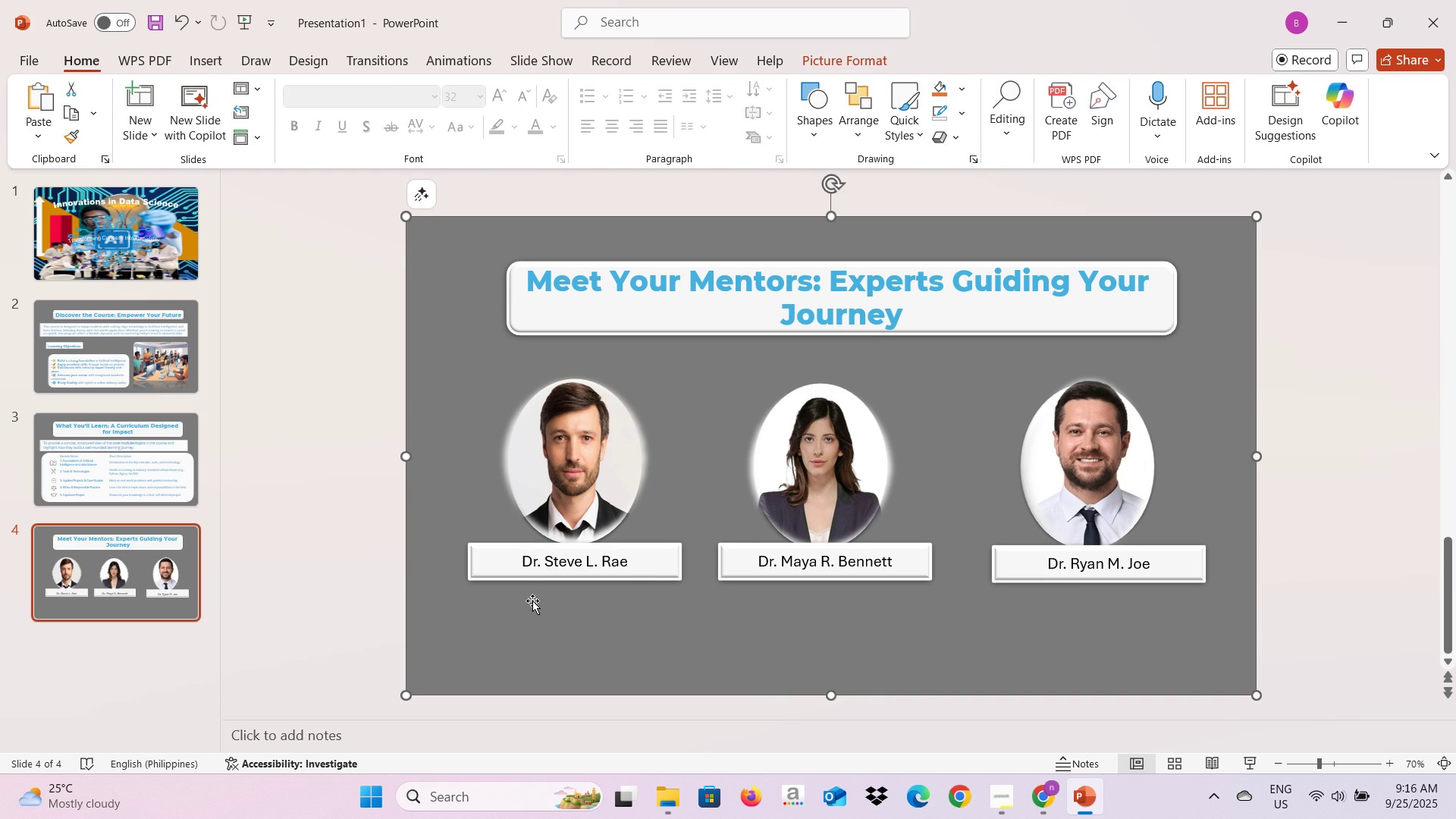 
key(Alt+AltLeft)
 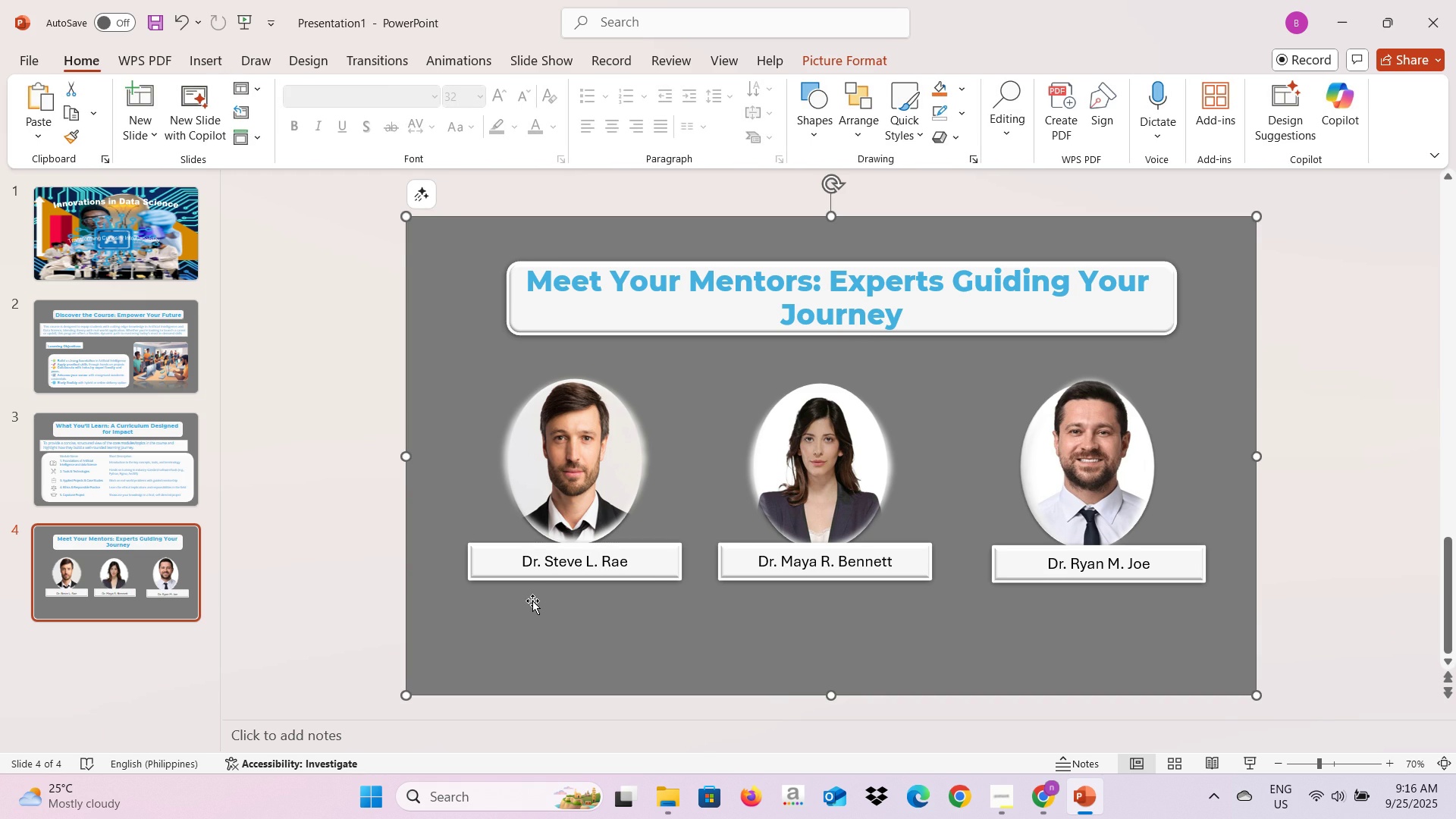 
key(Alt+Tab)
 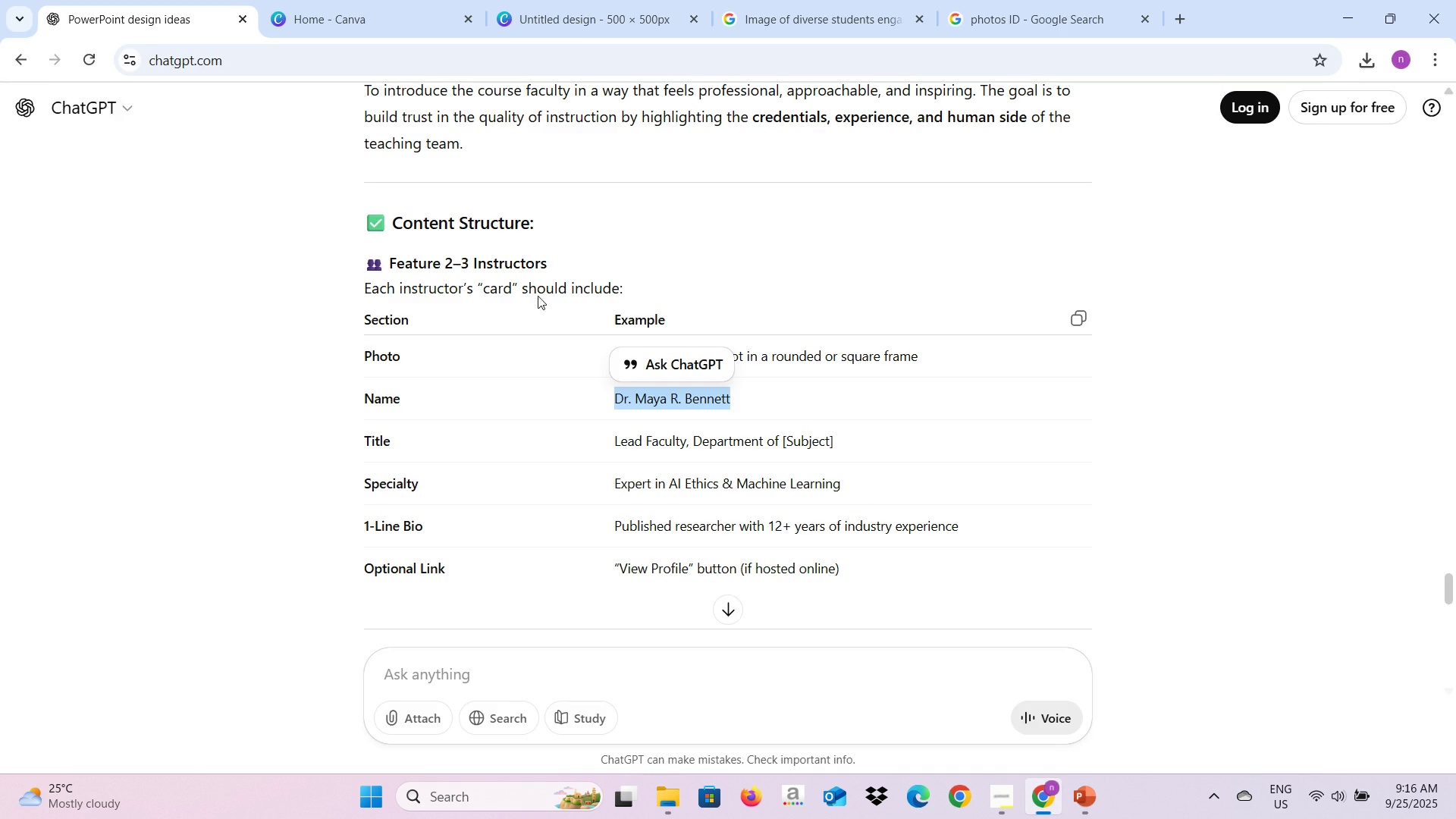 
key(Alt+AltLeft)
 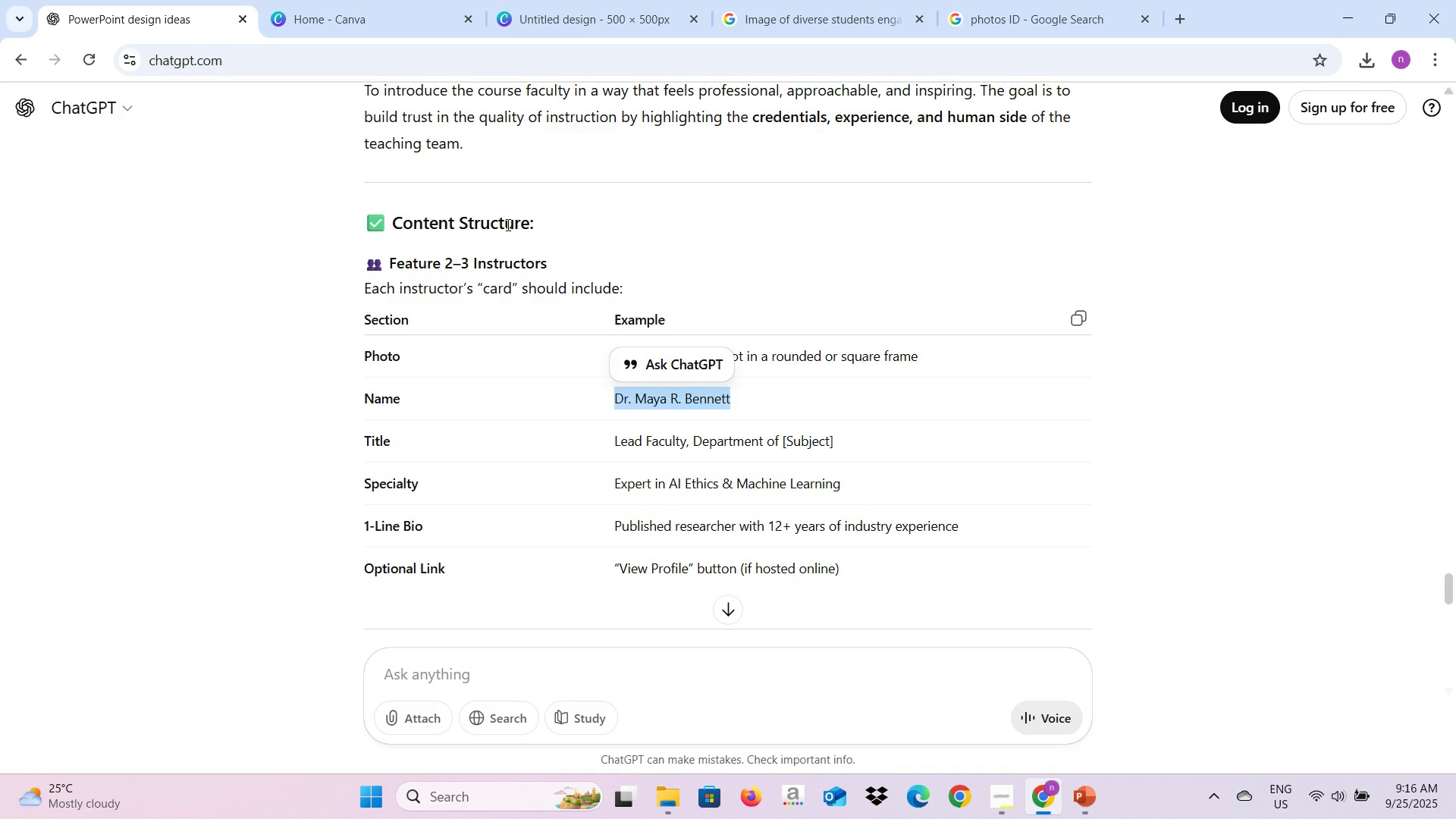 
key(Alt+Tab)
 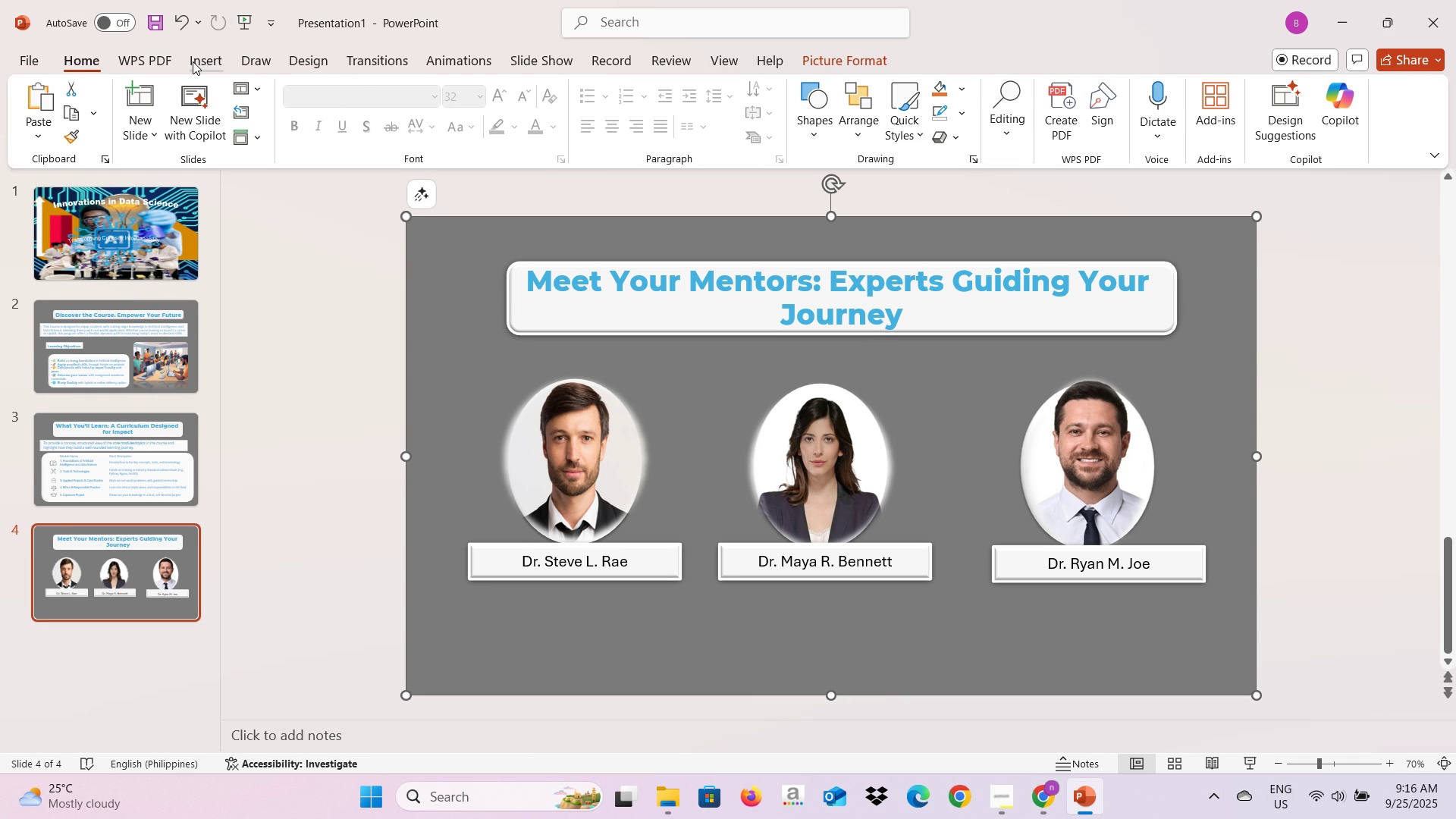 
left_click([193, 61])
 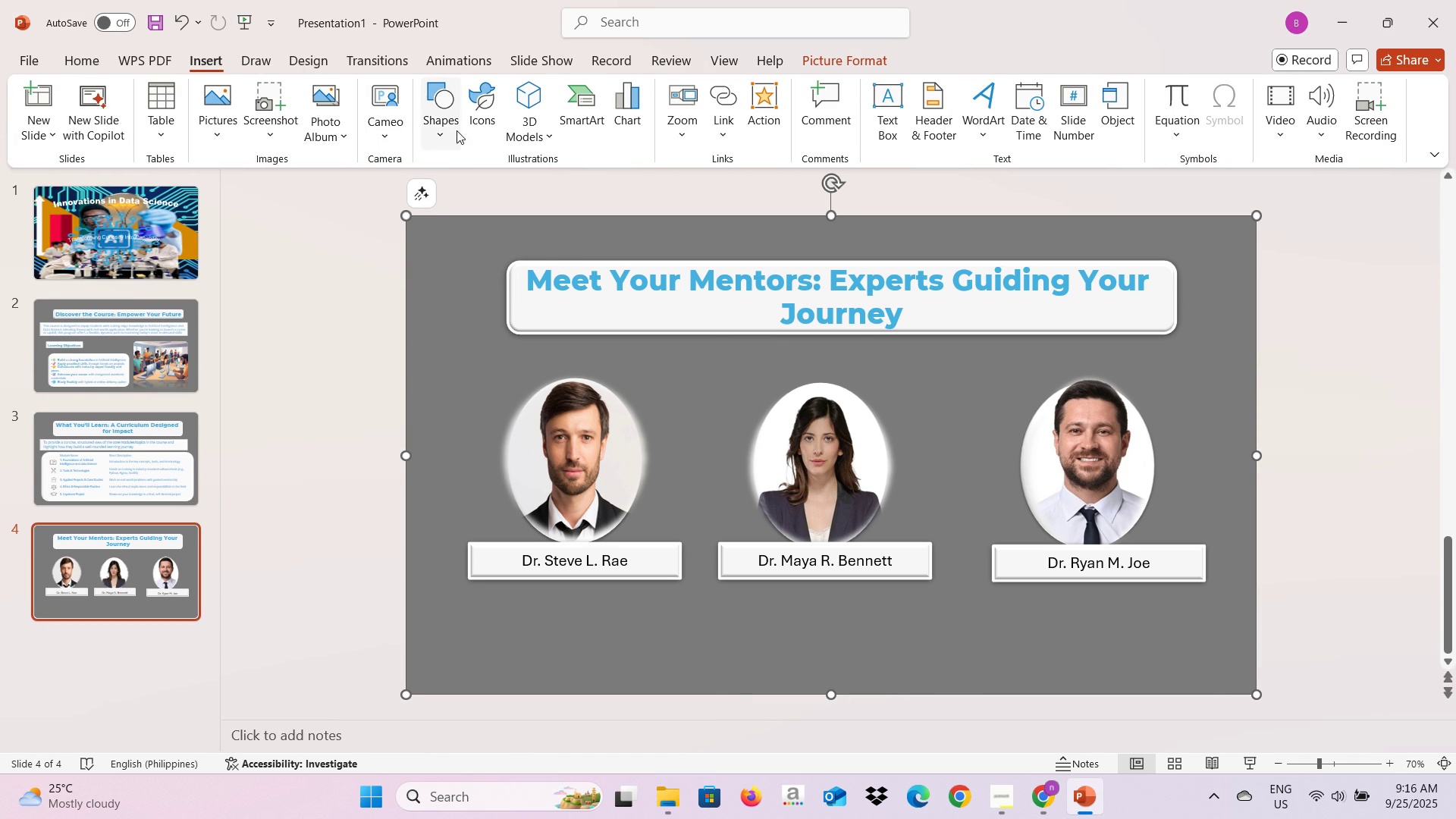 
left_click([450, 130])
 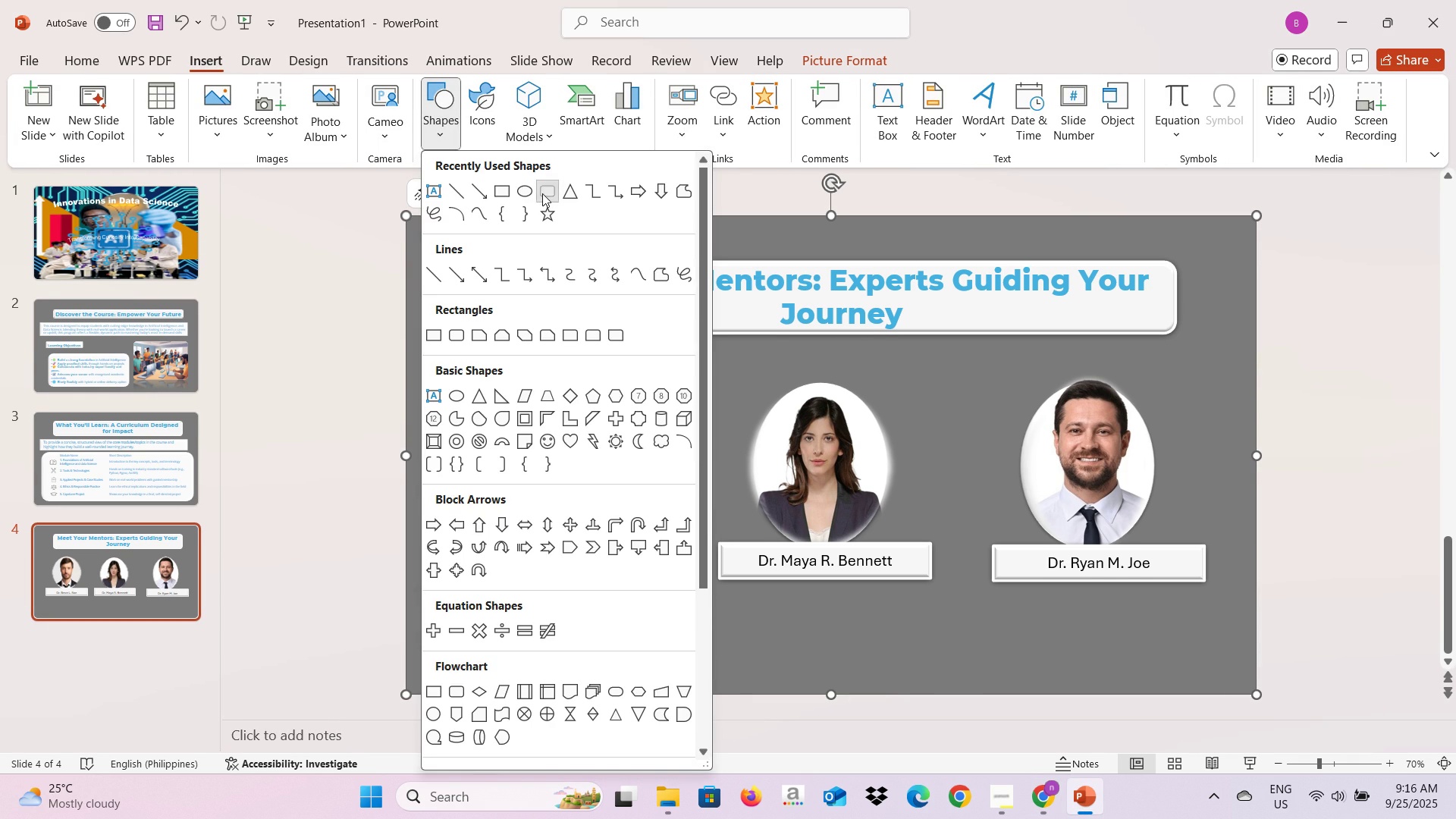 
left_click([542, 193])